 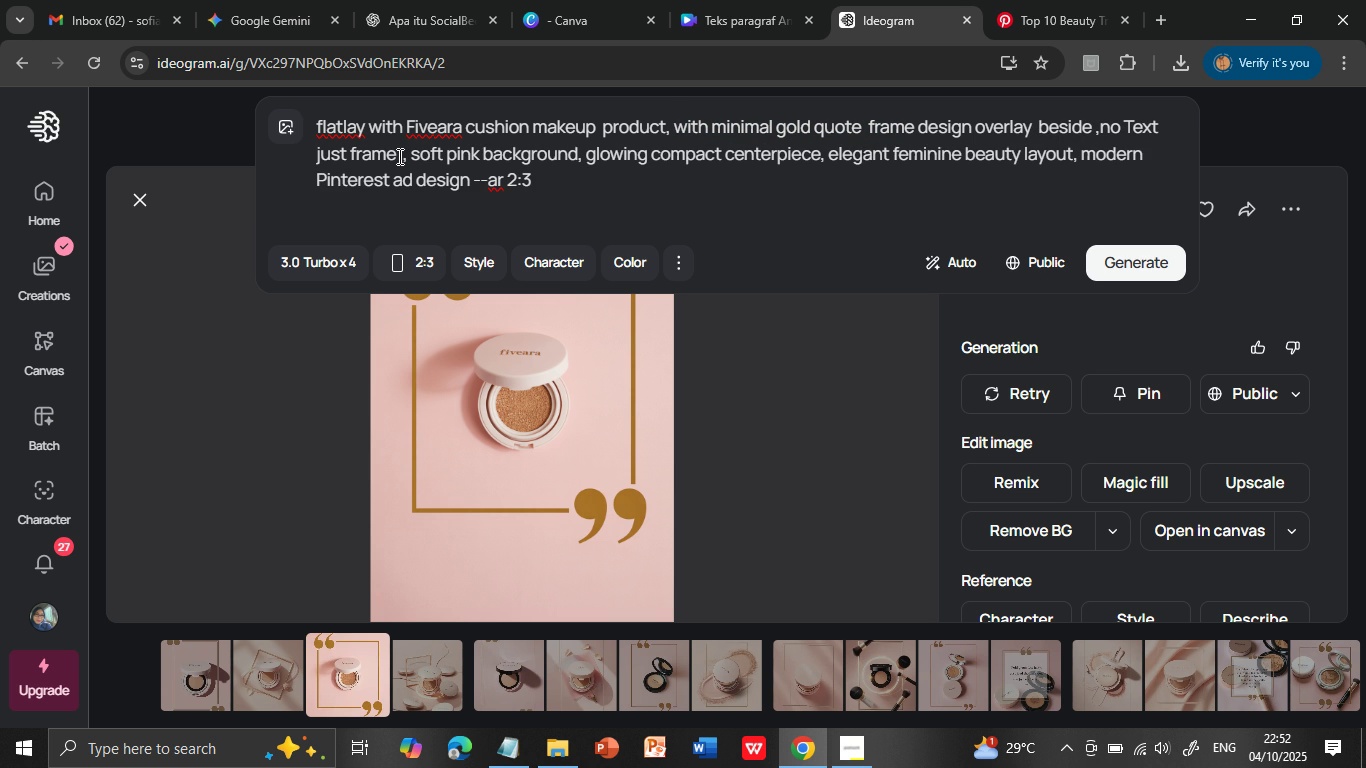 
left_click([1123, 255])
 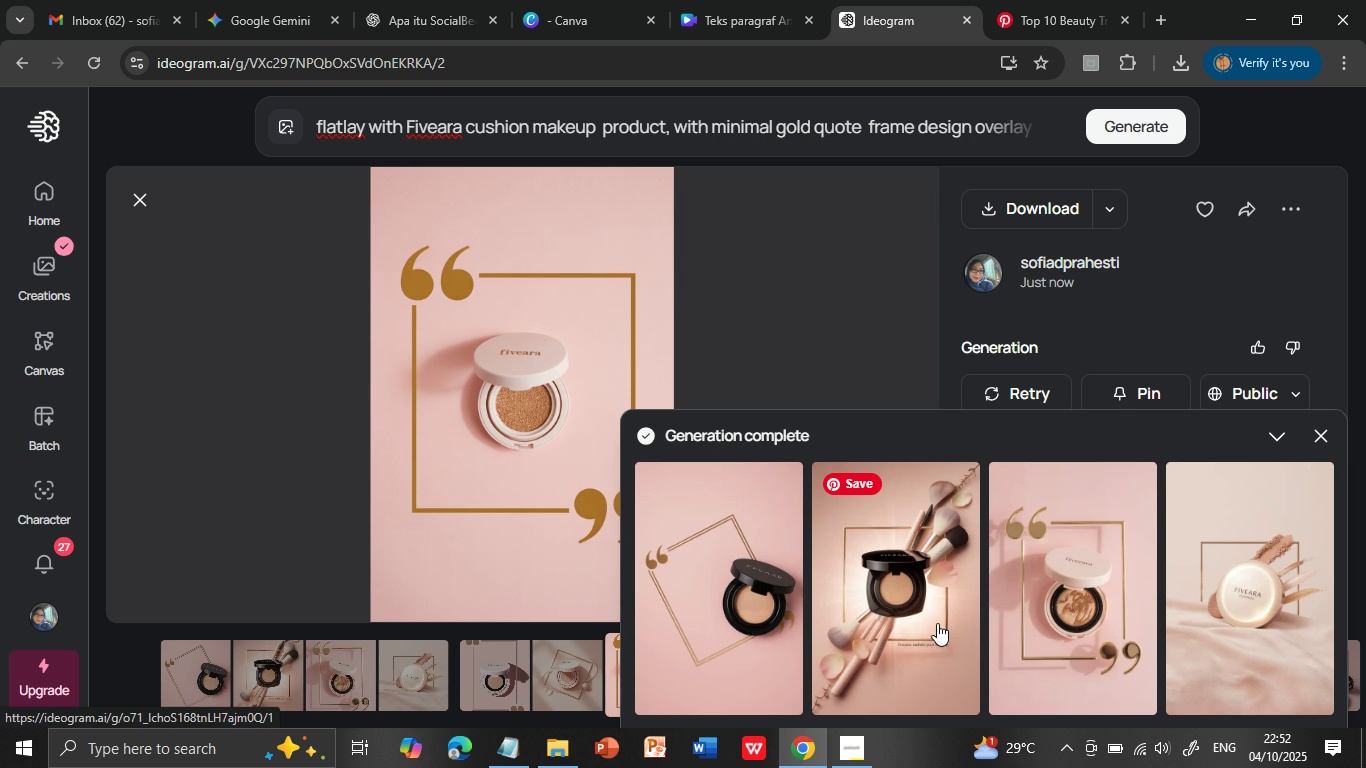 
wait(21.52)
 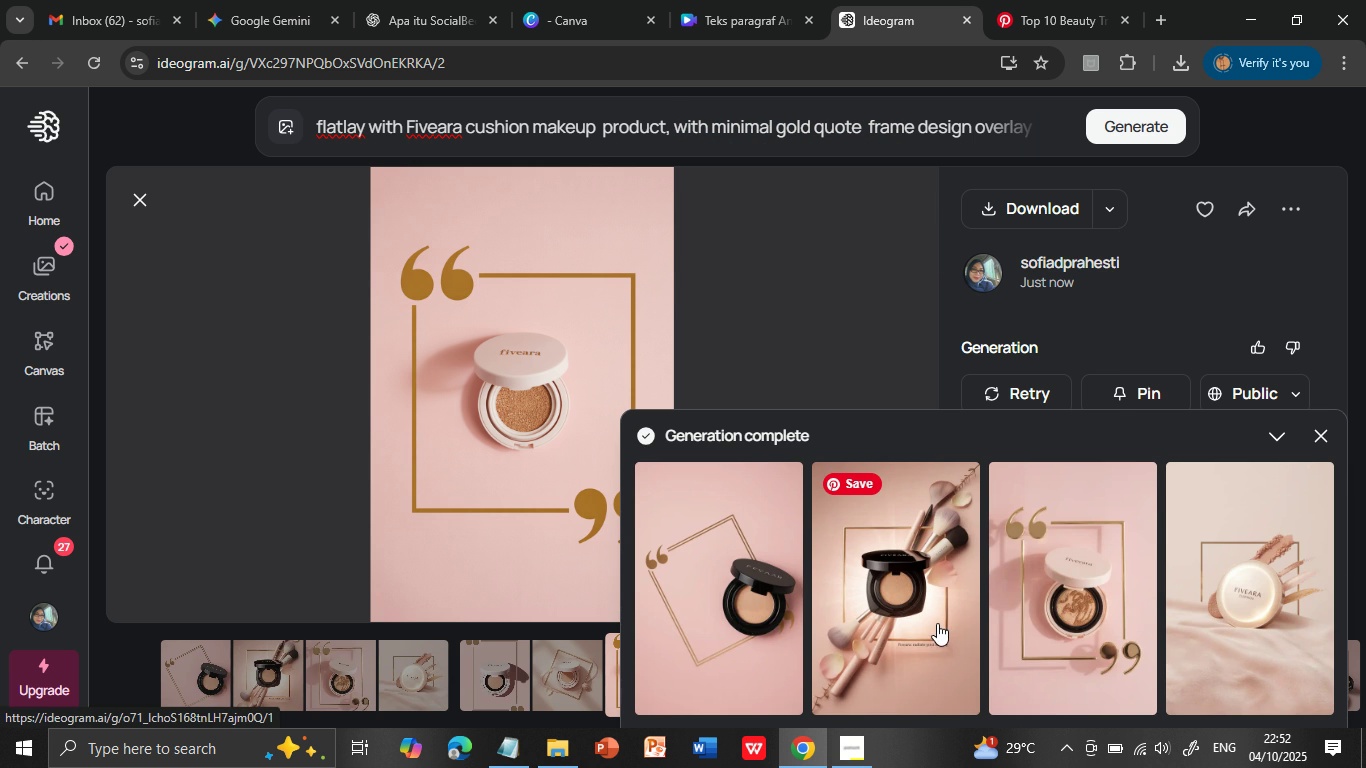 
left_click([661, 128])
 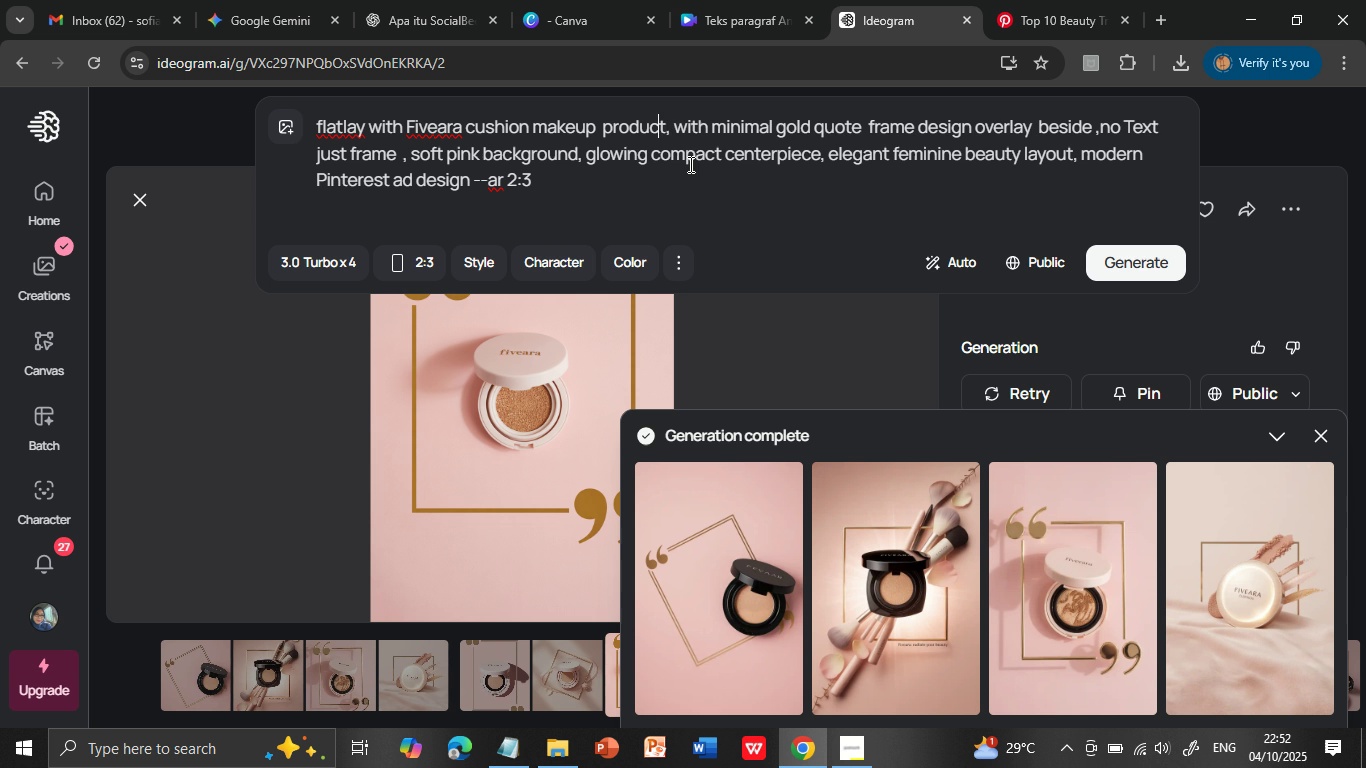 
key(ArrowRight)
 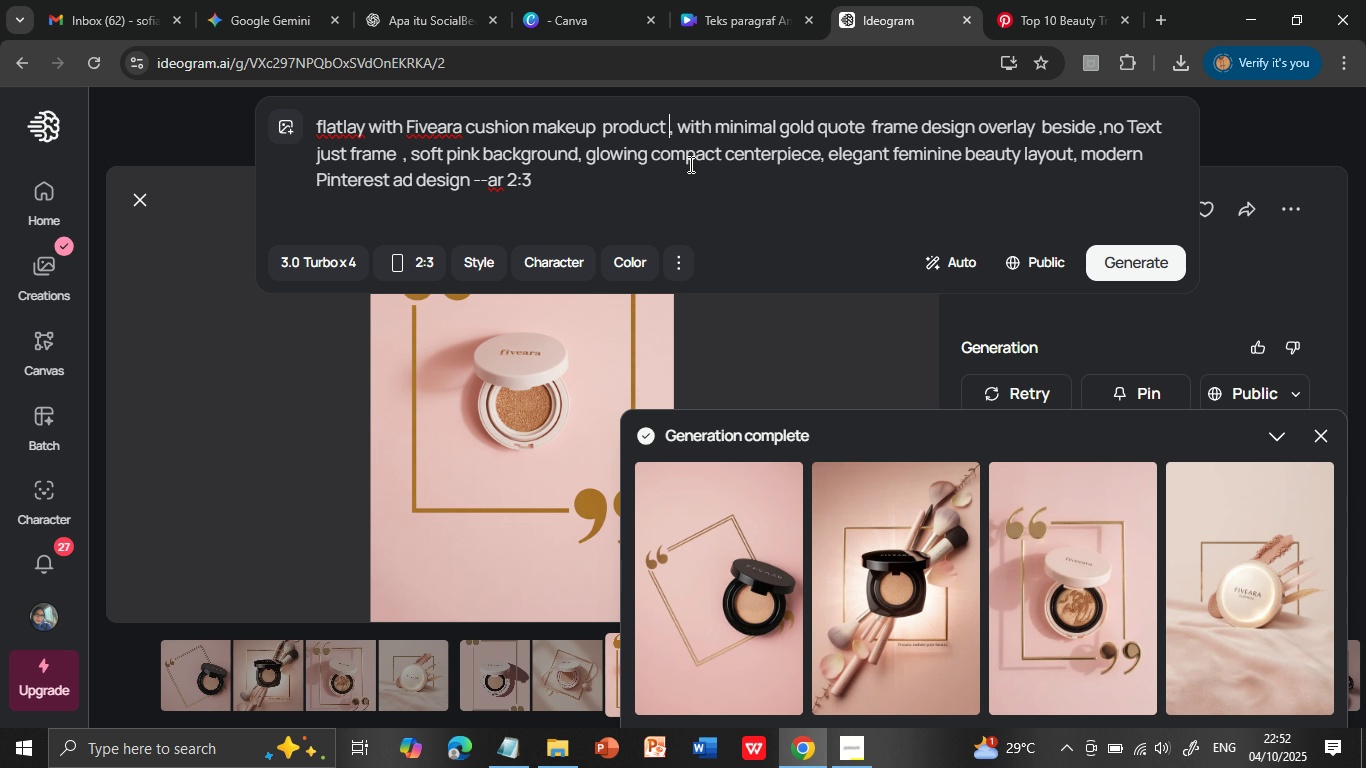 
type( packaging sot nude)